 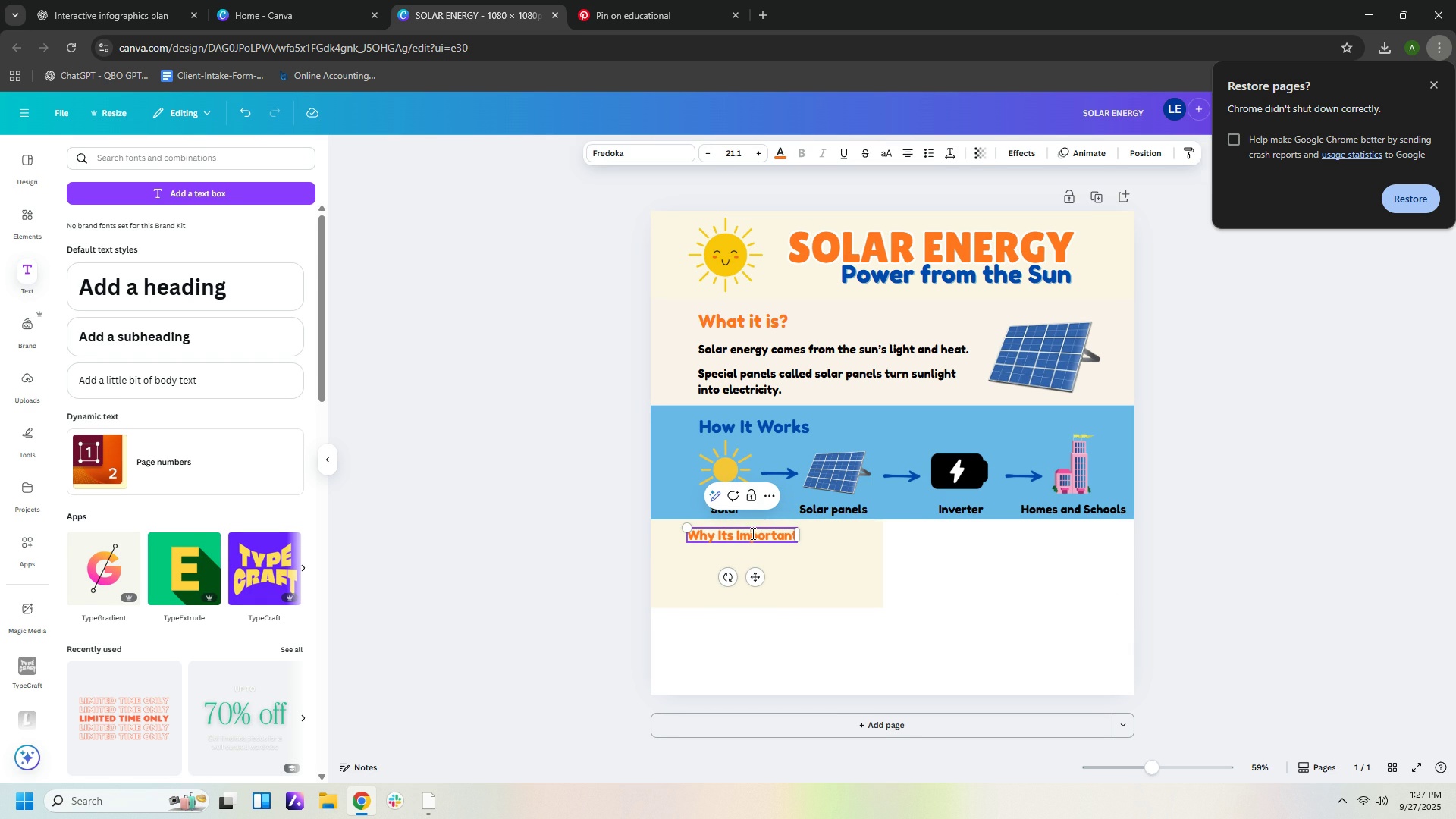 
key(Delete)
 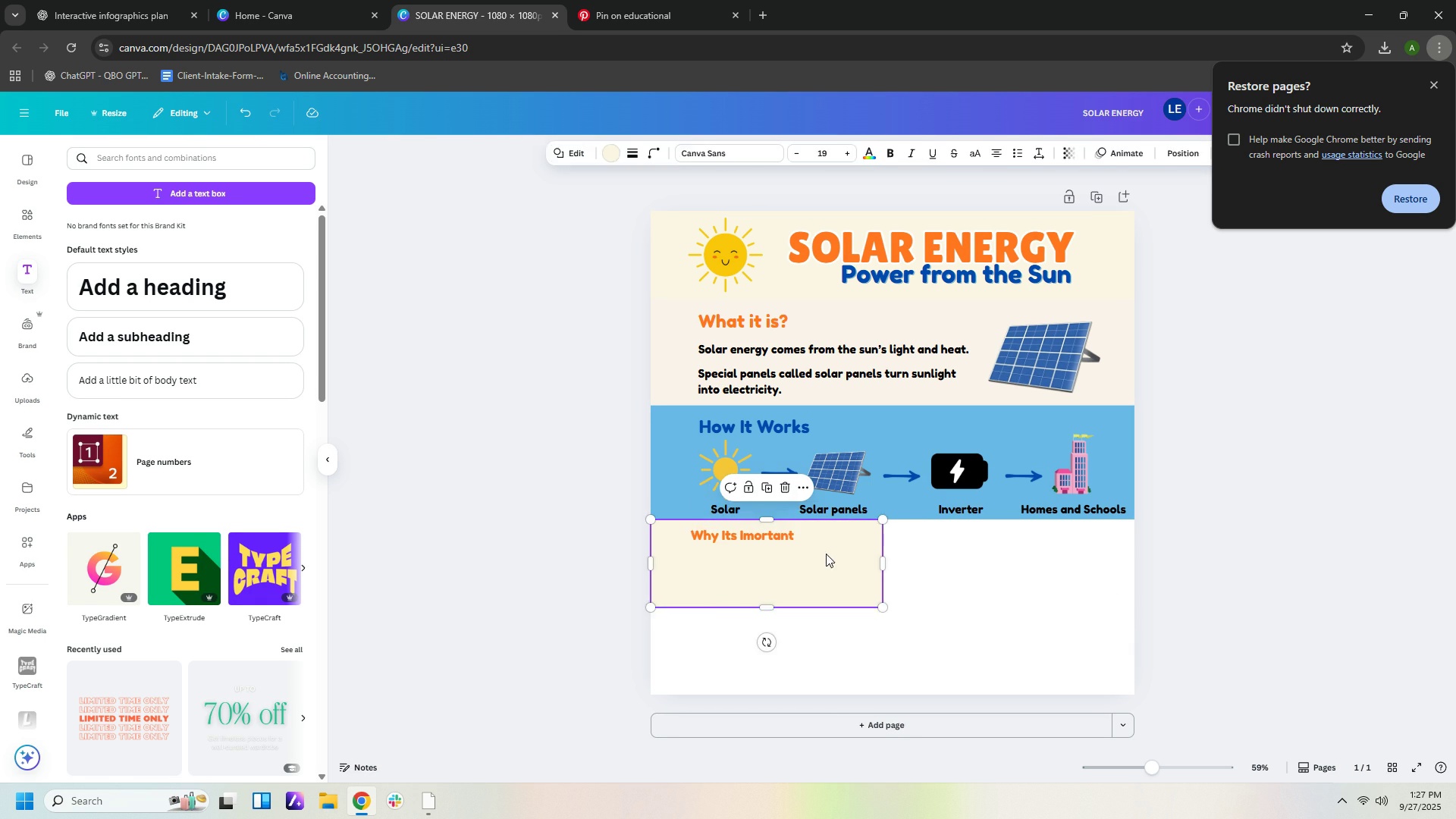 
double_click([777, 539])
 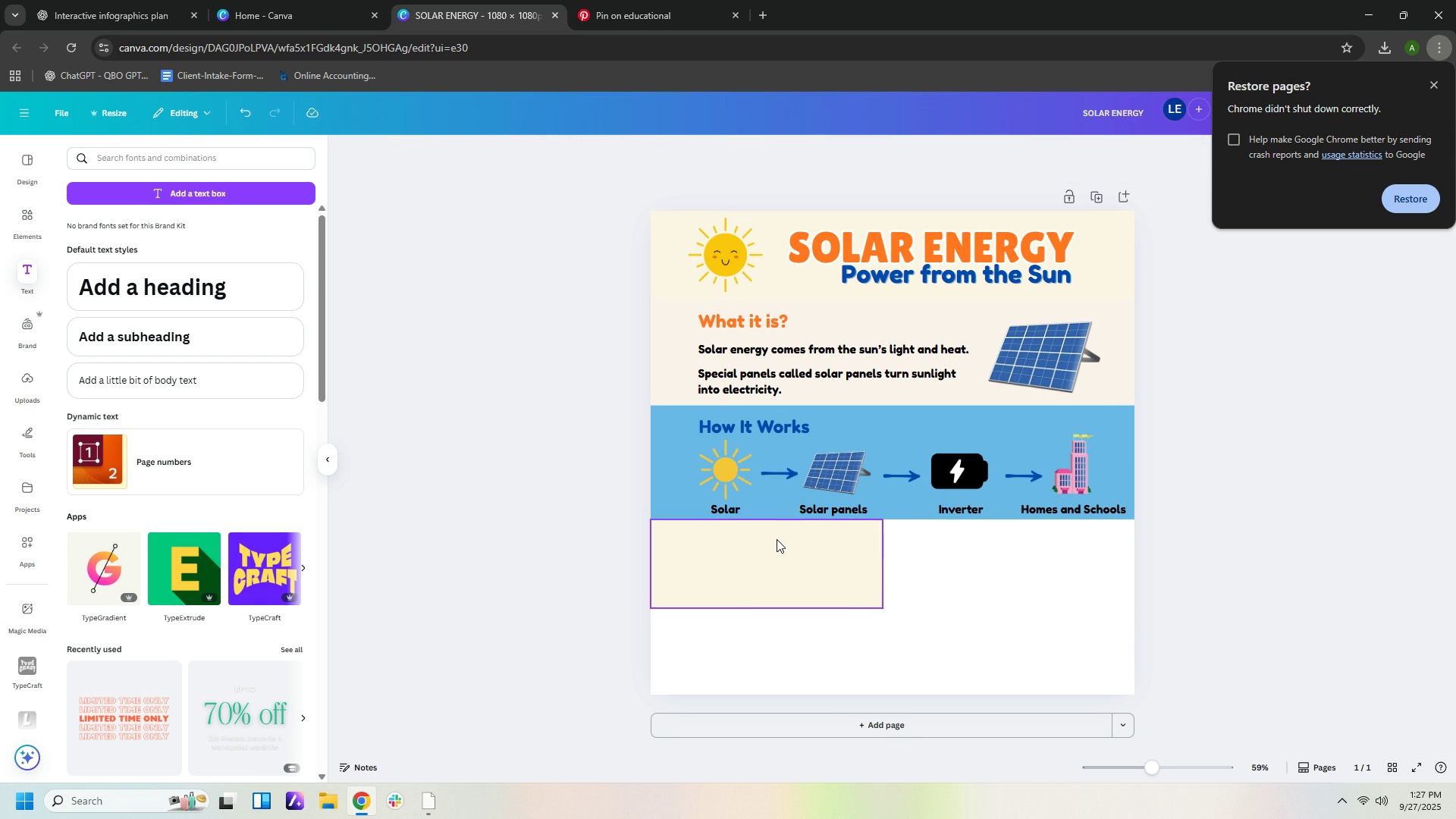 
key(Delete)
 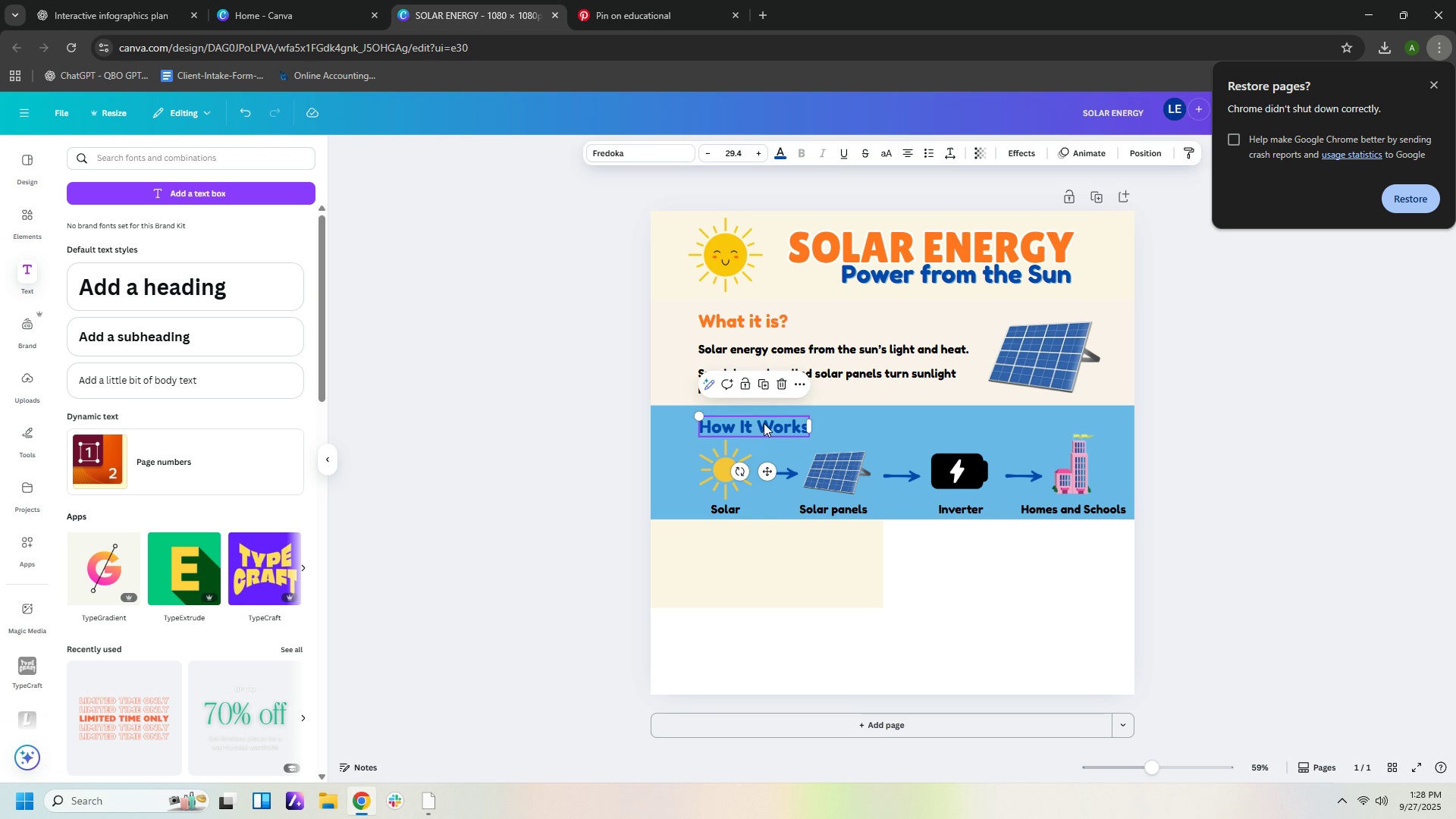 
left_click([764, 423])